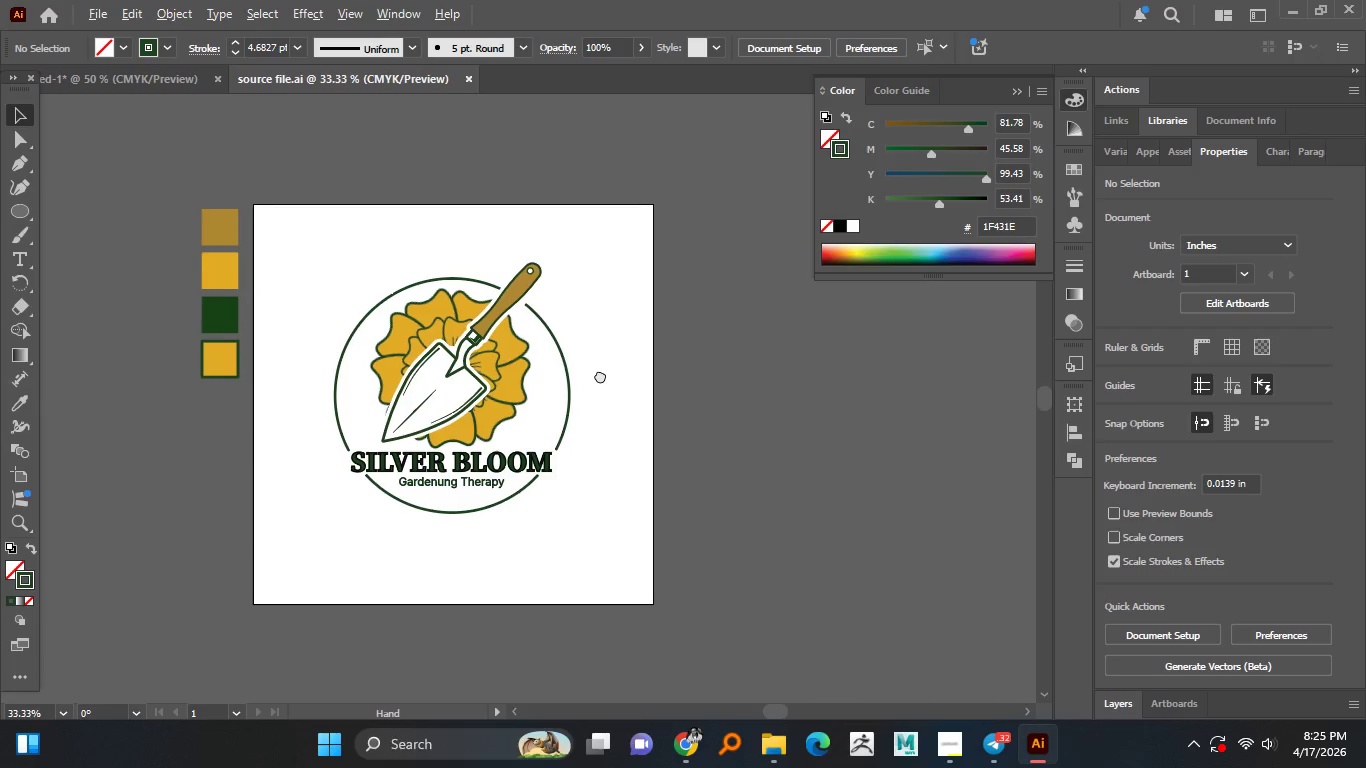 
hold_key(key=AltLeft, duration=1.5)
 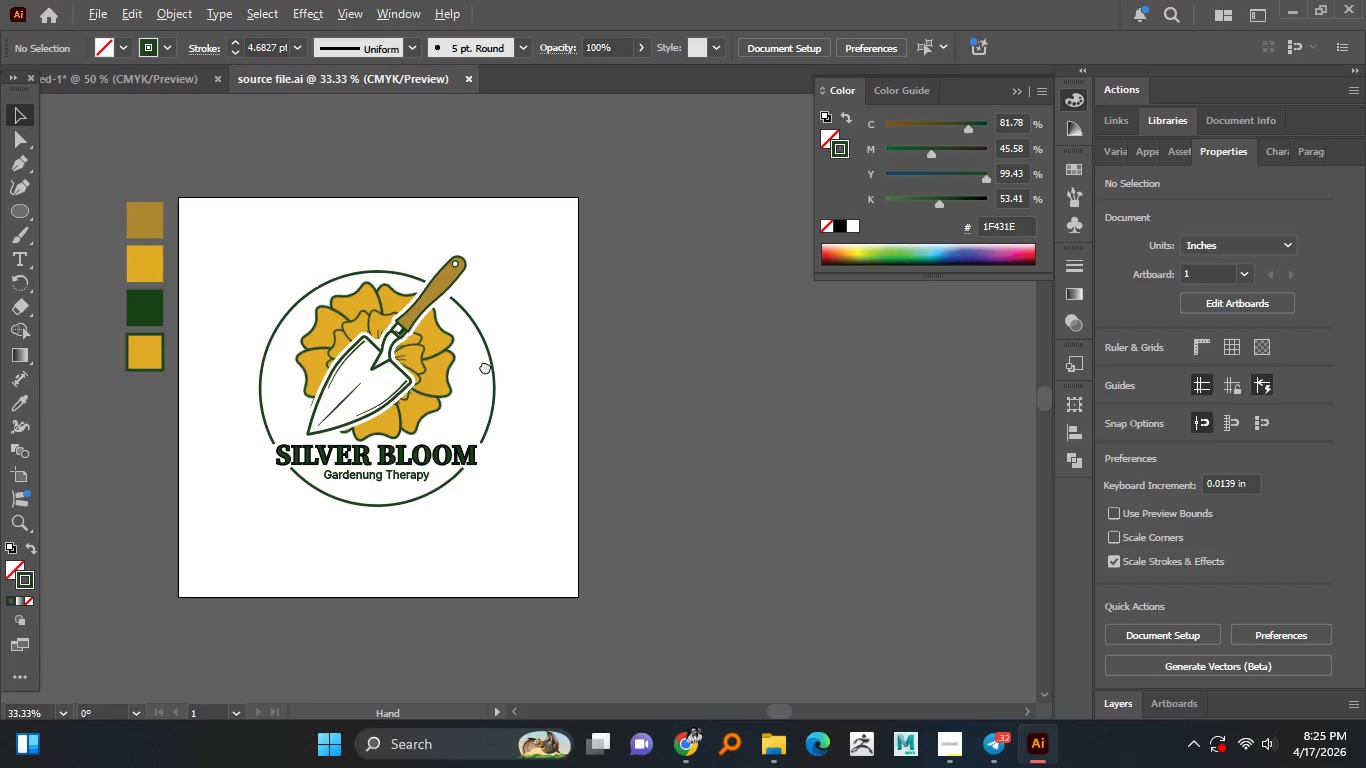 
hold_key(key=AltLeft, duration=1.51)
 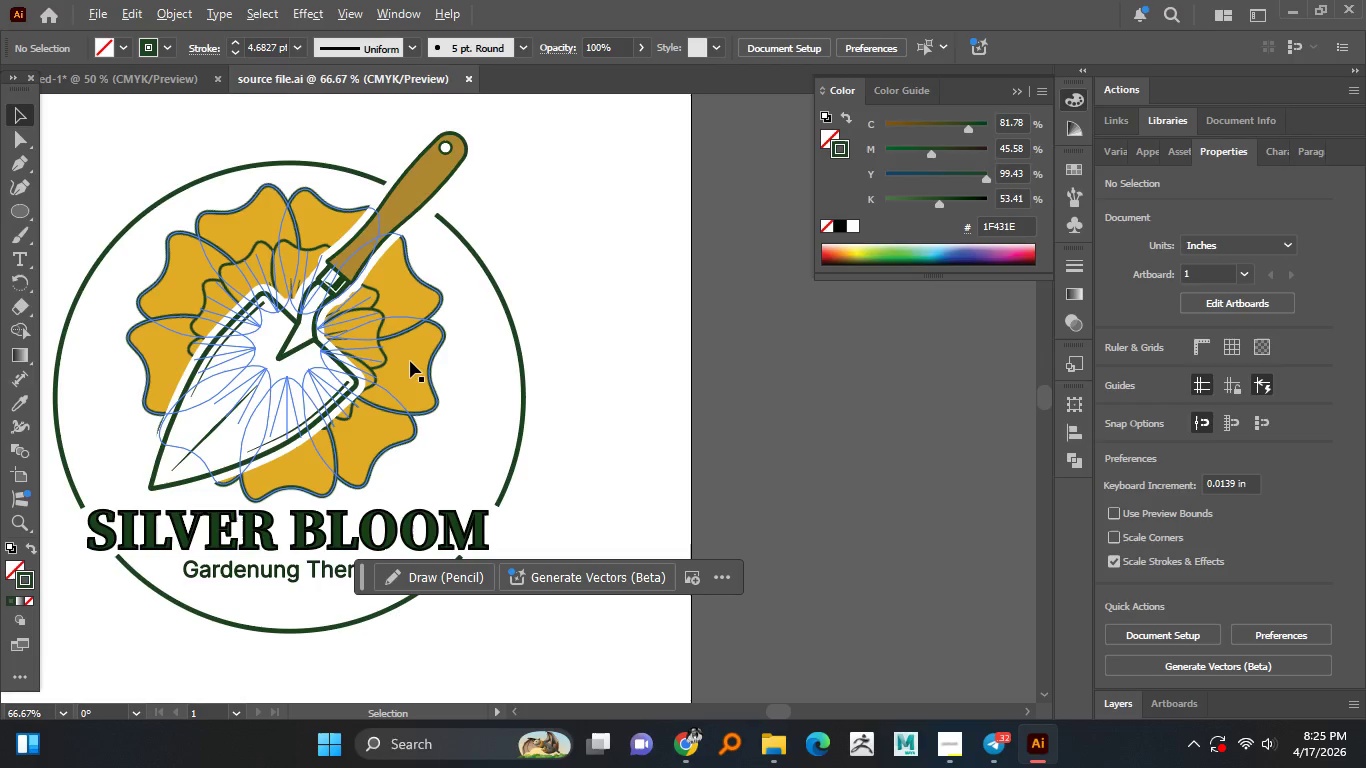 
hold_key(key=AltLeft, duration=0.5)
scroll: coordinate [466, 360], scroll_direction: up, amount: 2.0
 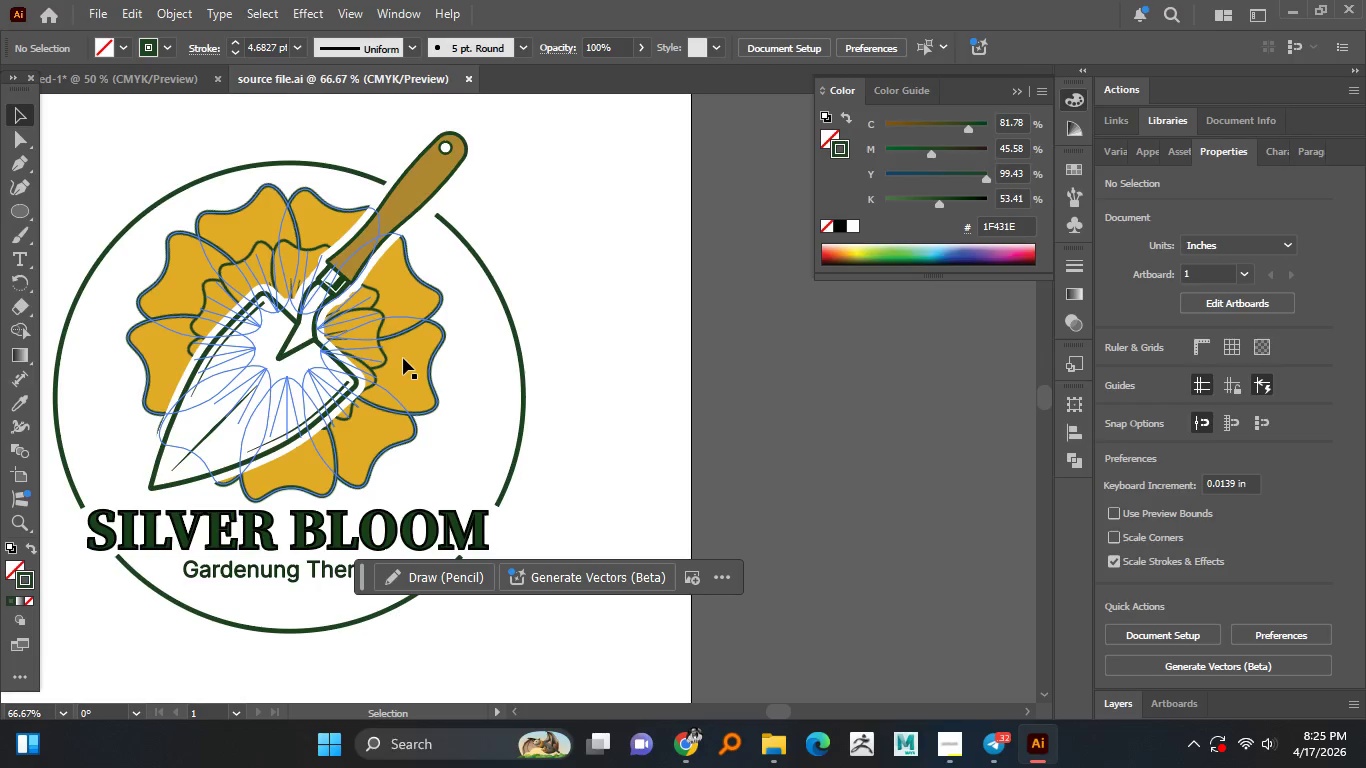 
left_click([403, 358])
 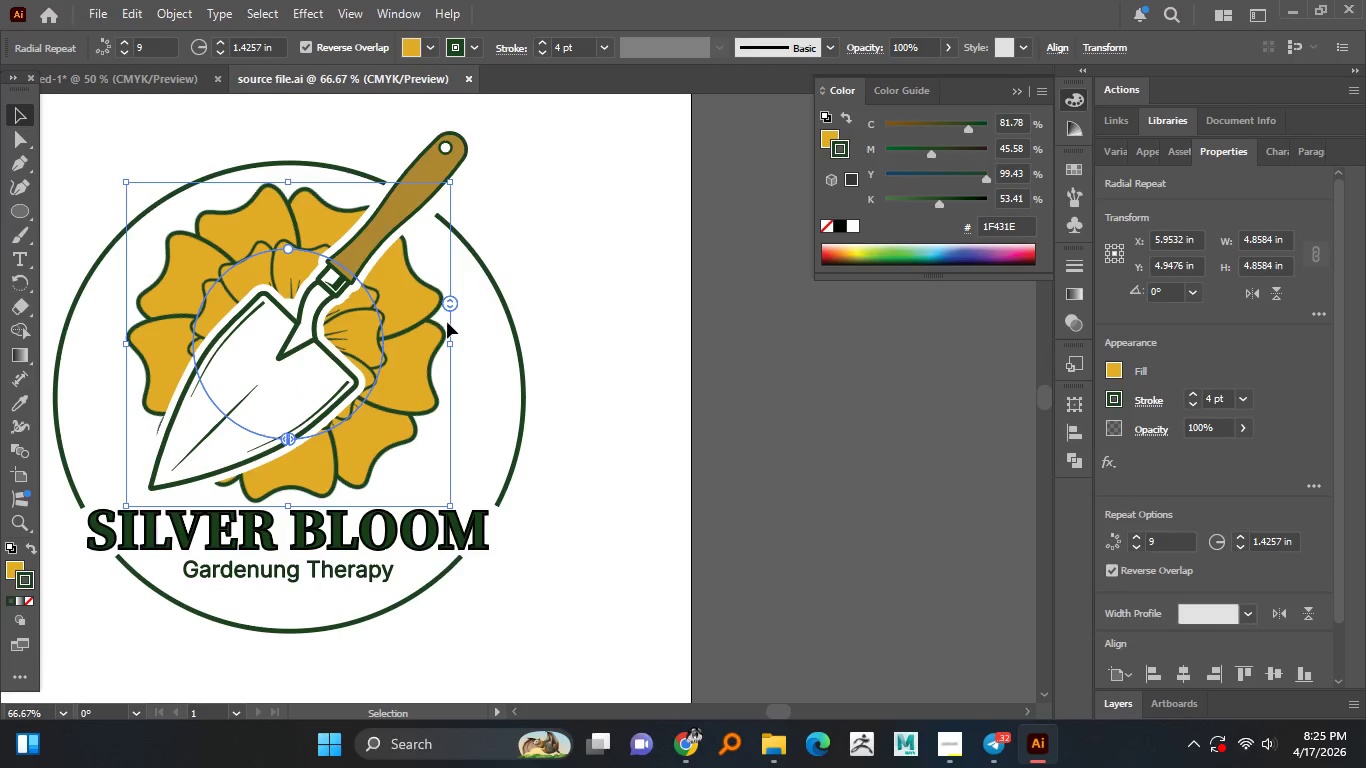 
left_click_drag(start_coordinate=[451, 311], to_coordinate=[444, 339])
 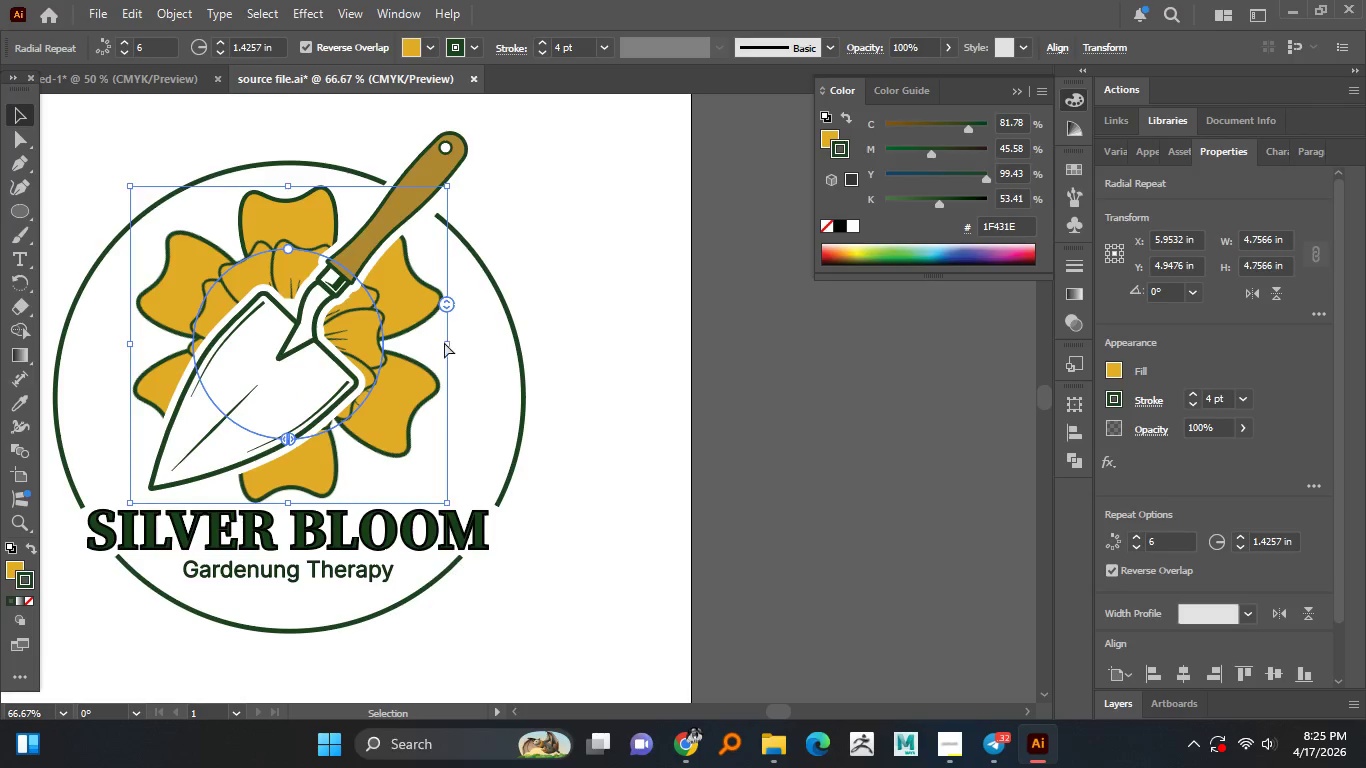 
key(Control+Z)
 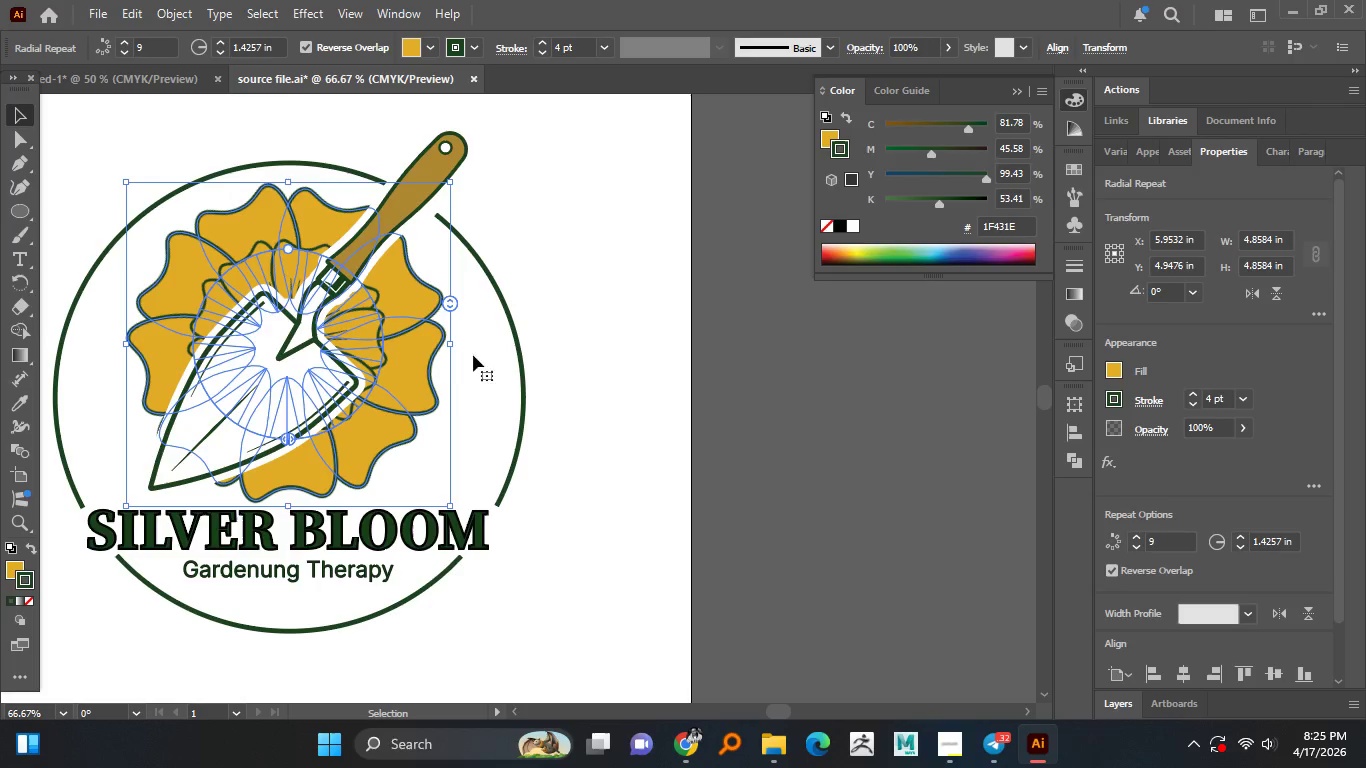 
hold_key(key=AltLeft, duration=1.08)